 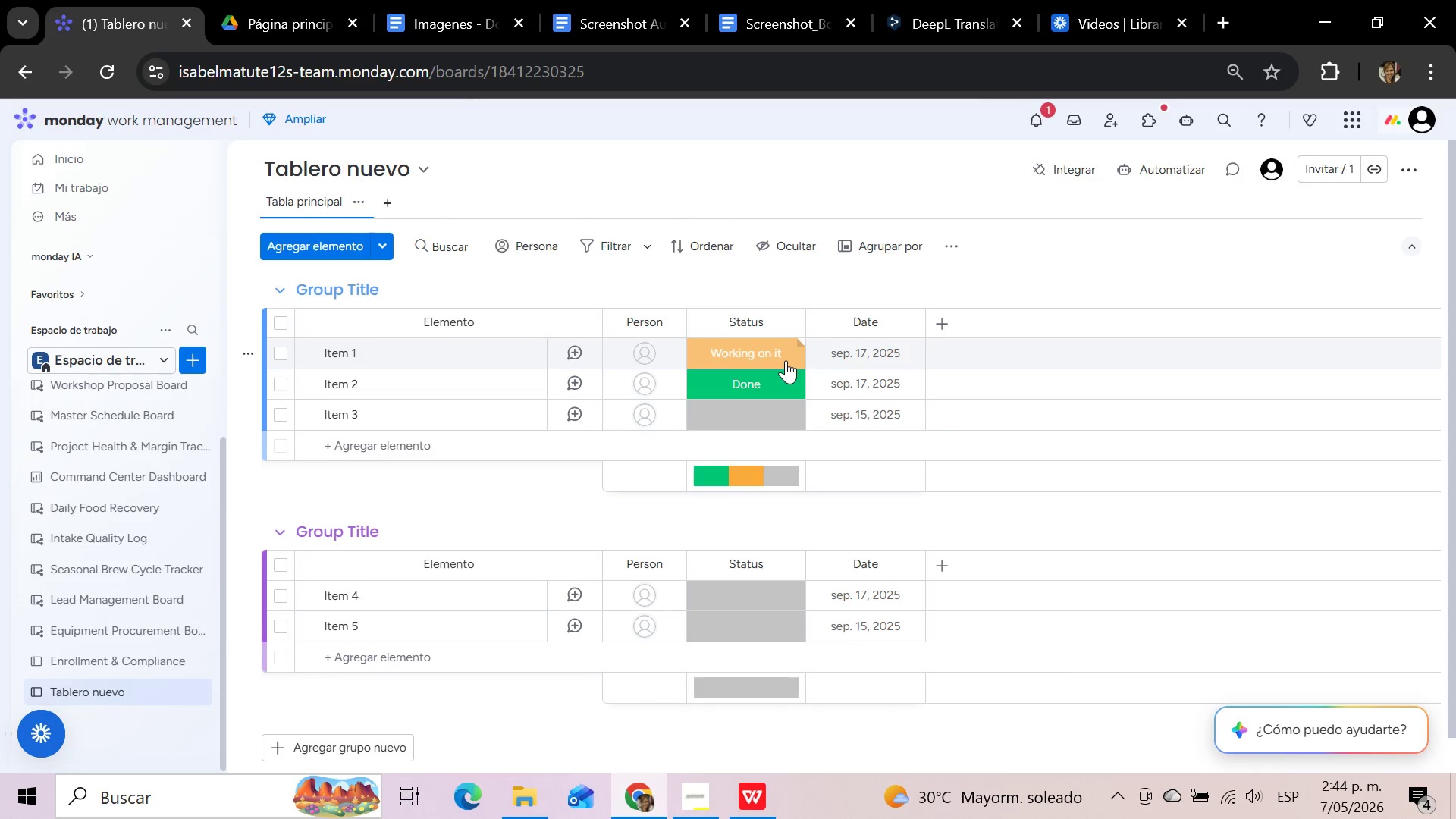 
left_click([402, 172])
 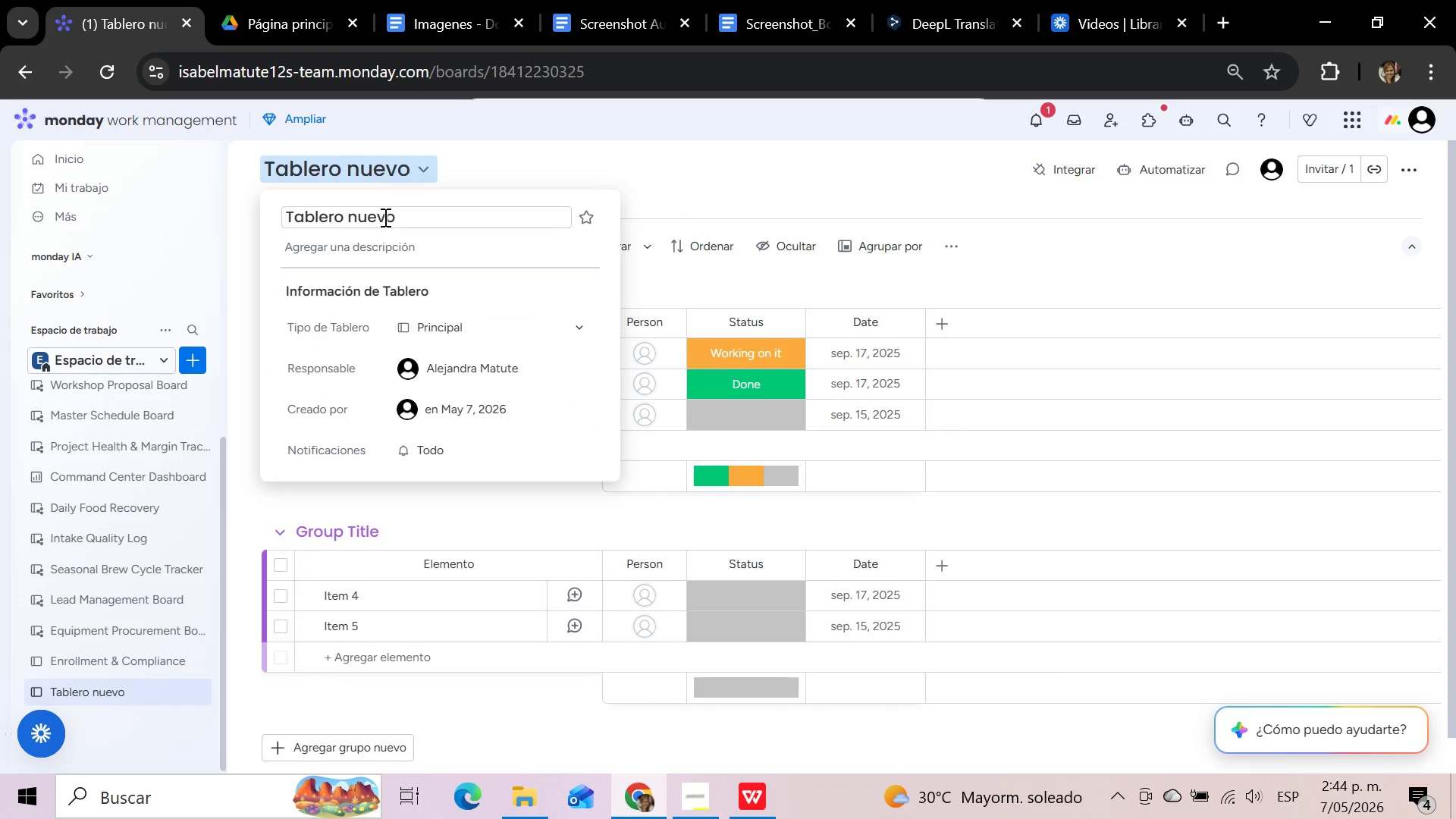 
left_click([398, 218])
 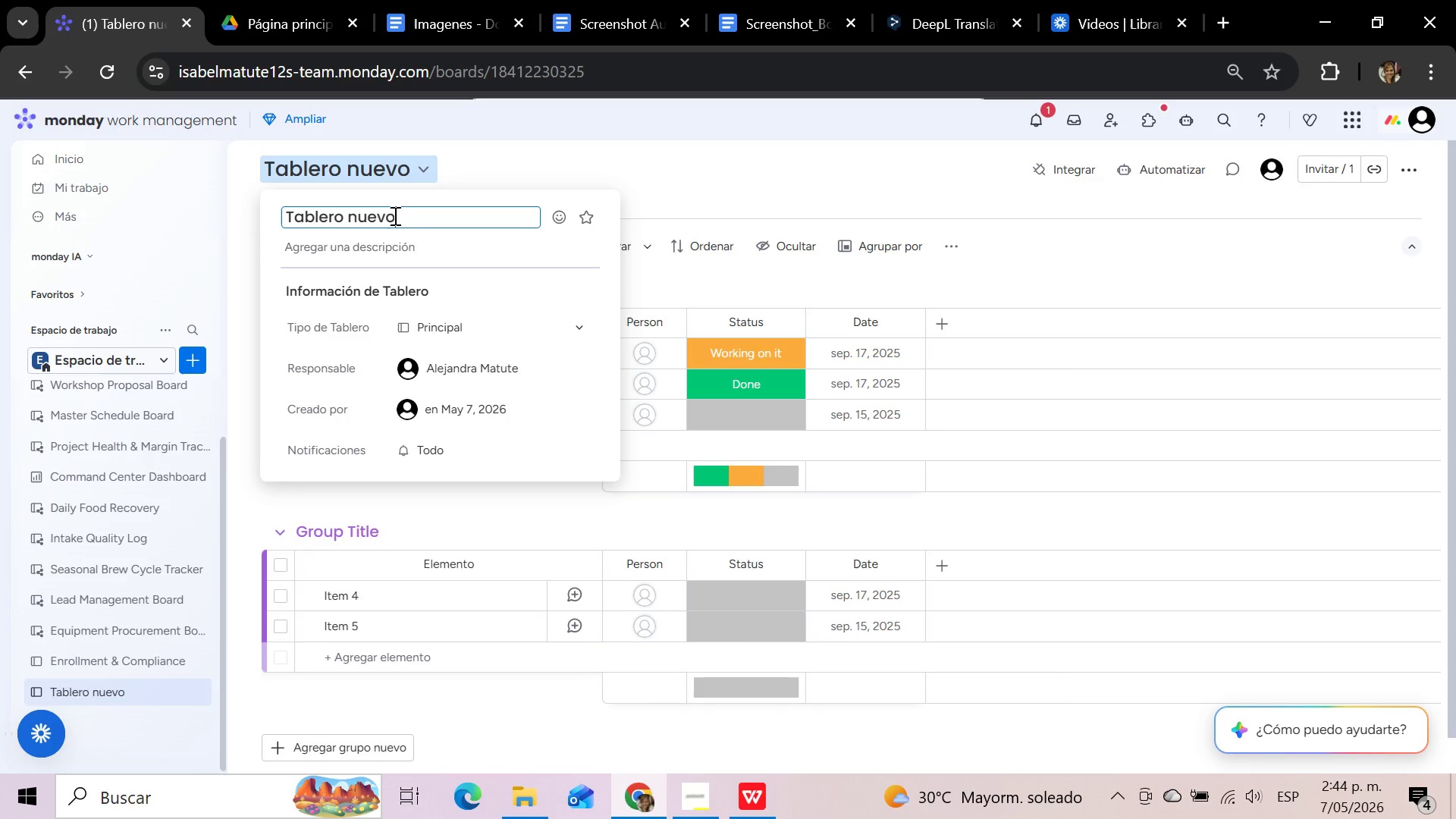 
left_click([394, 215])
 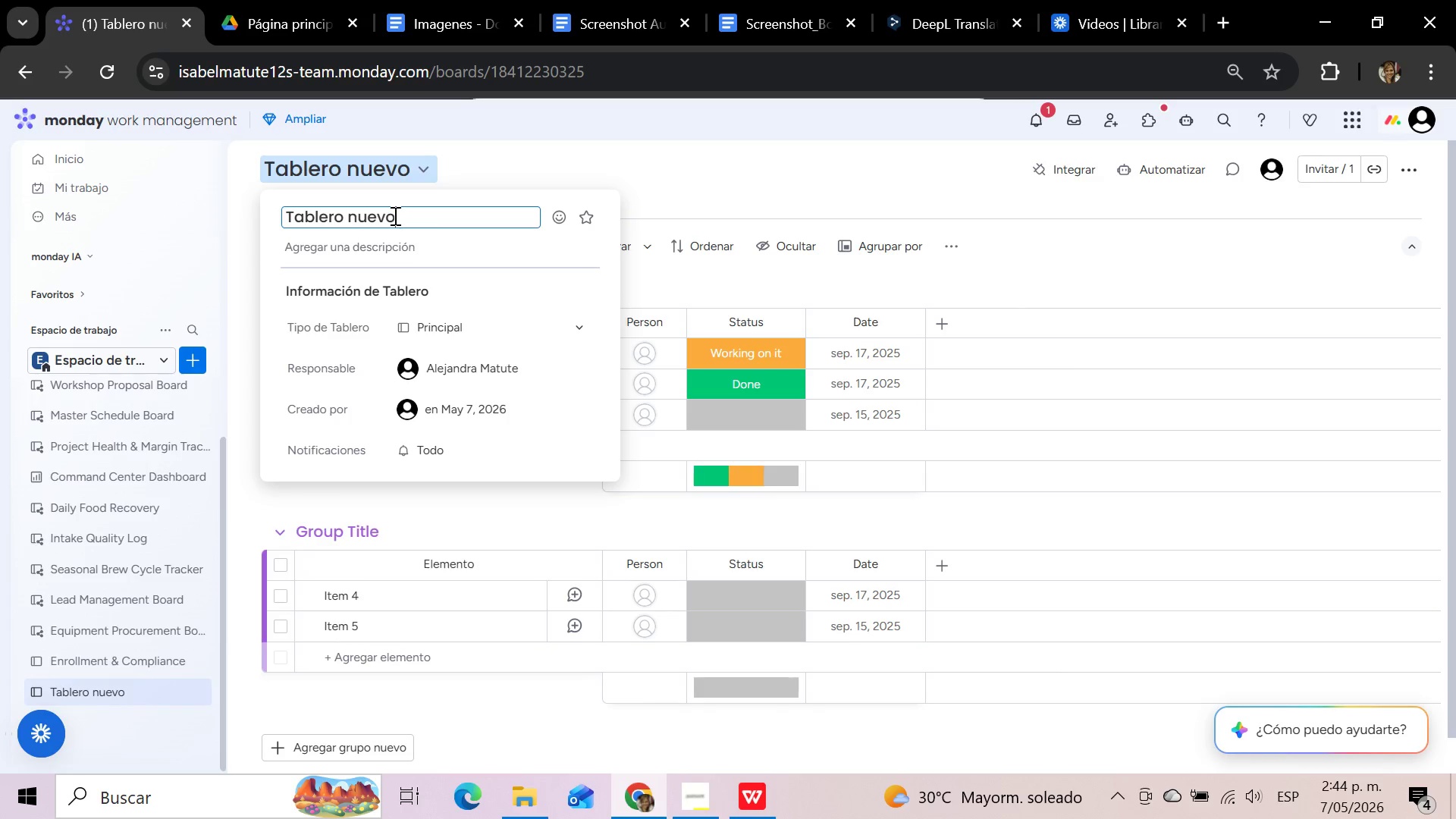 
wait(6.84)
 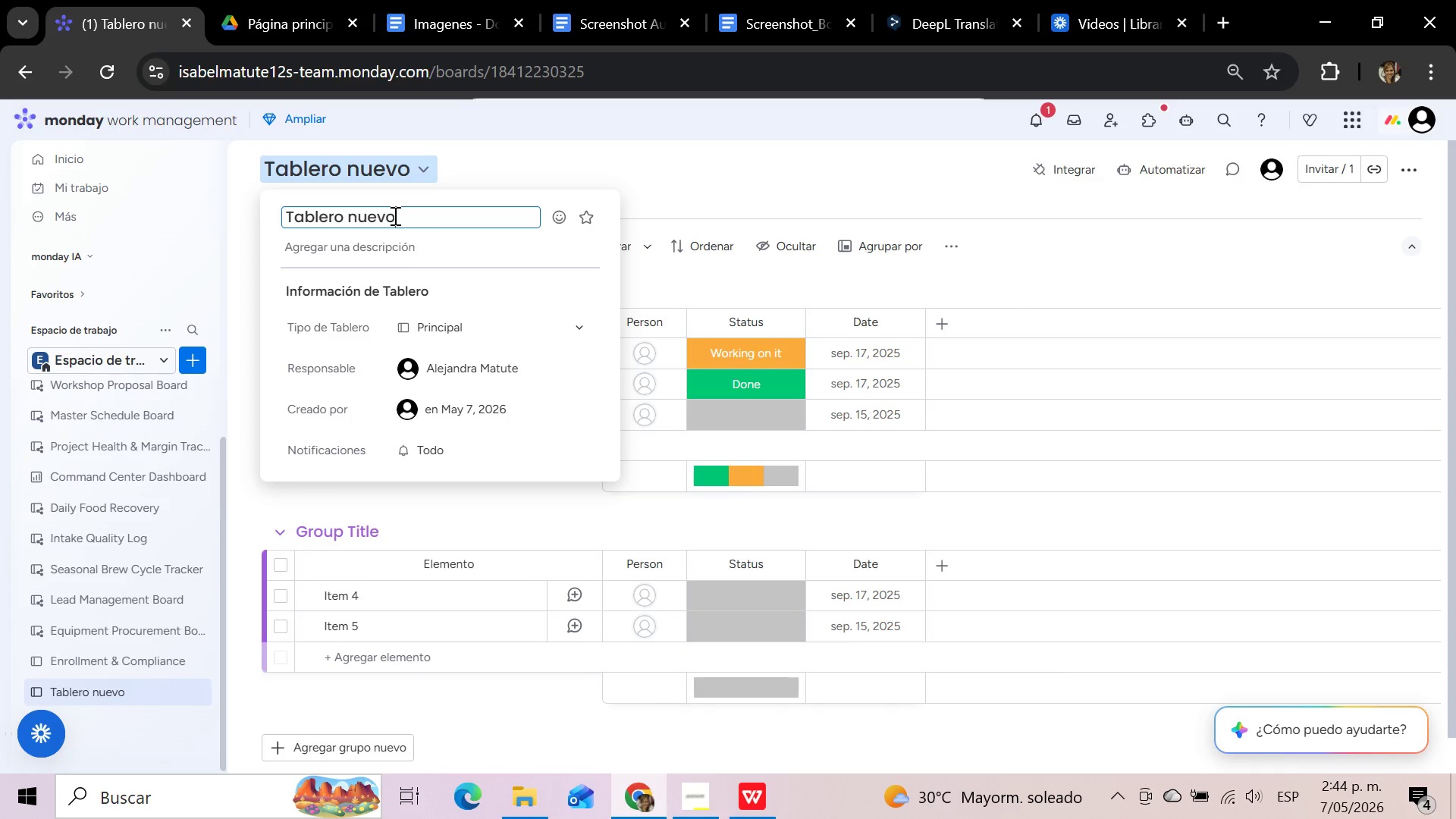 
hold_key(key=Backspace, duration=1.5)
 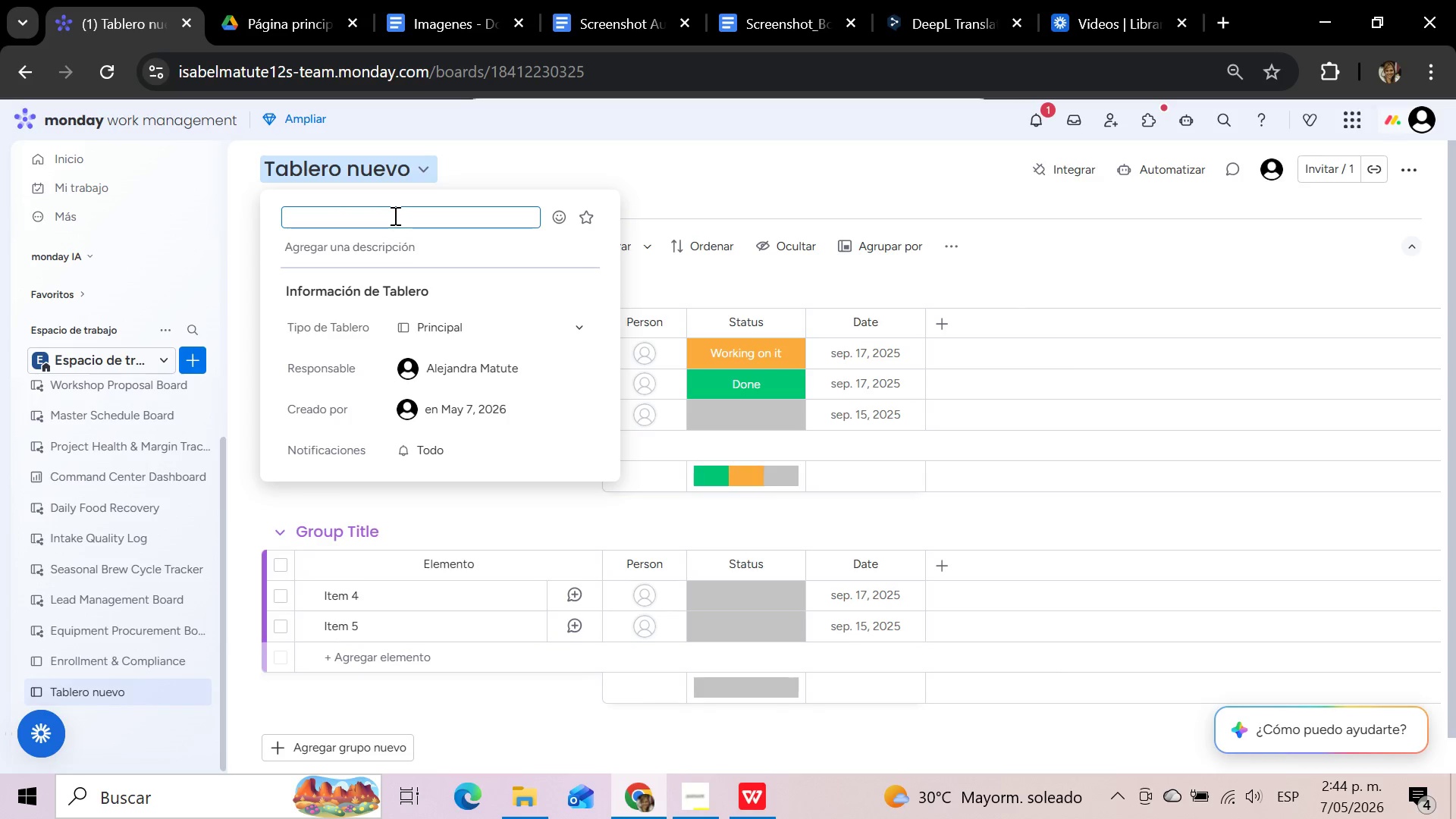 
hold_key(key=Backspace, duration=1.38)
 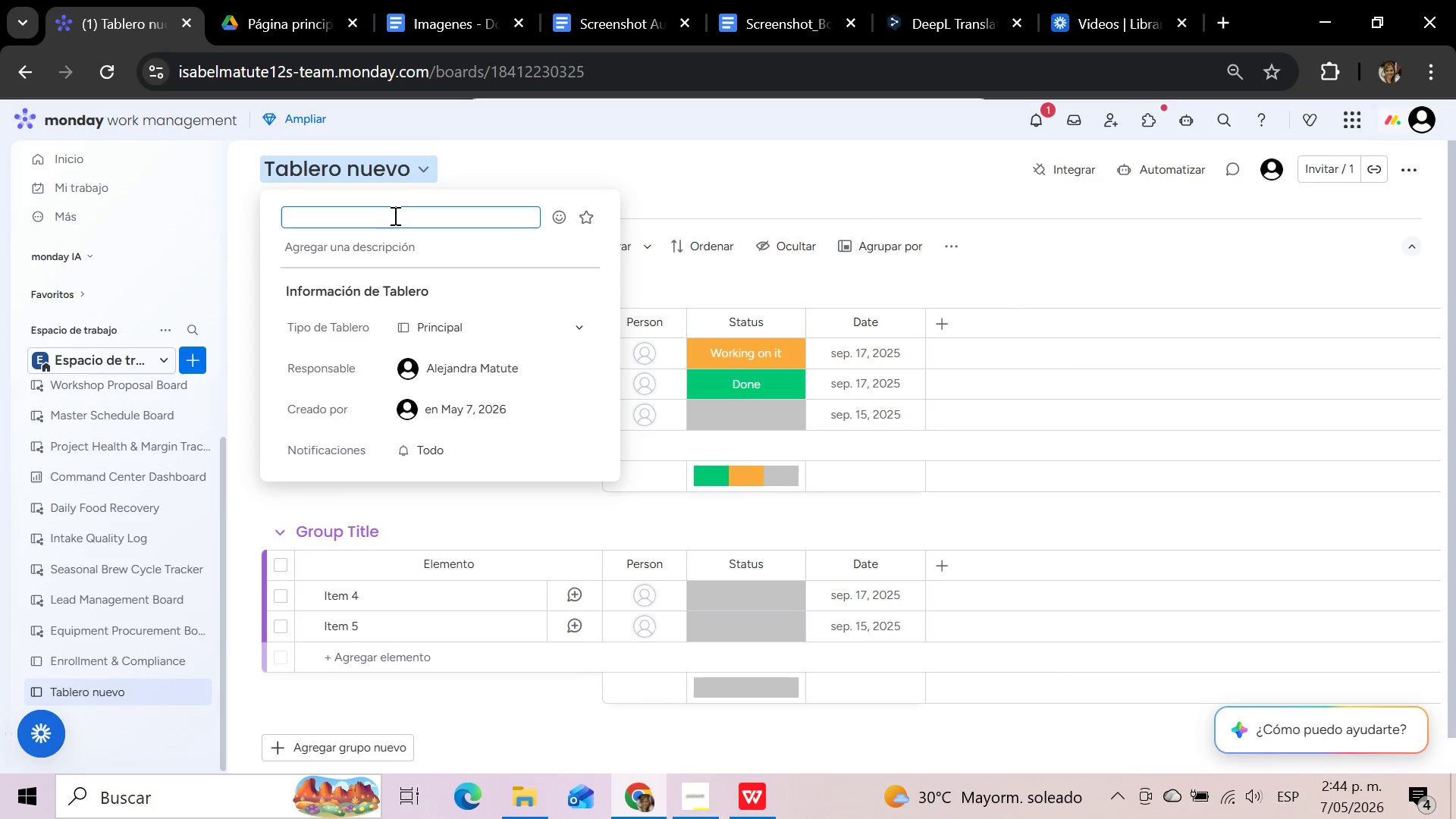 
type(Seasonal Recri)
 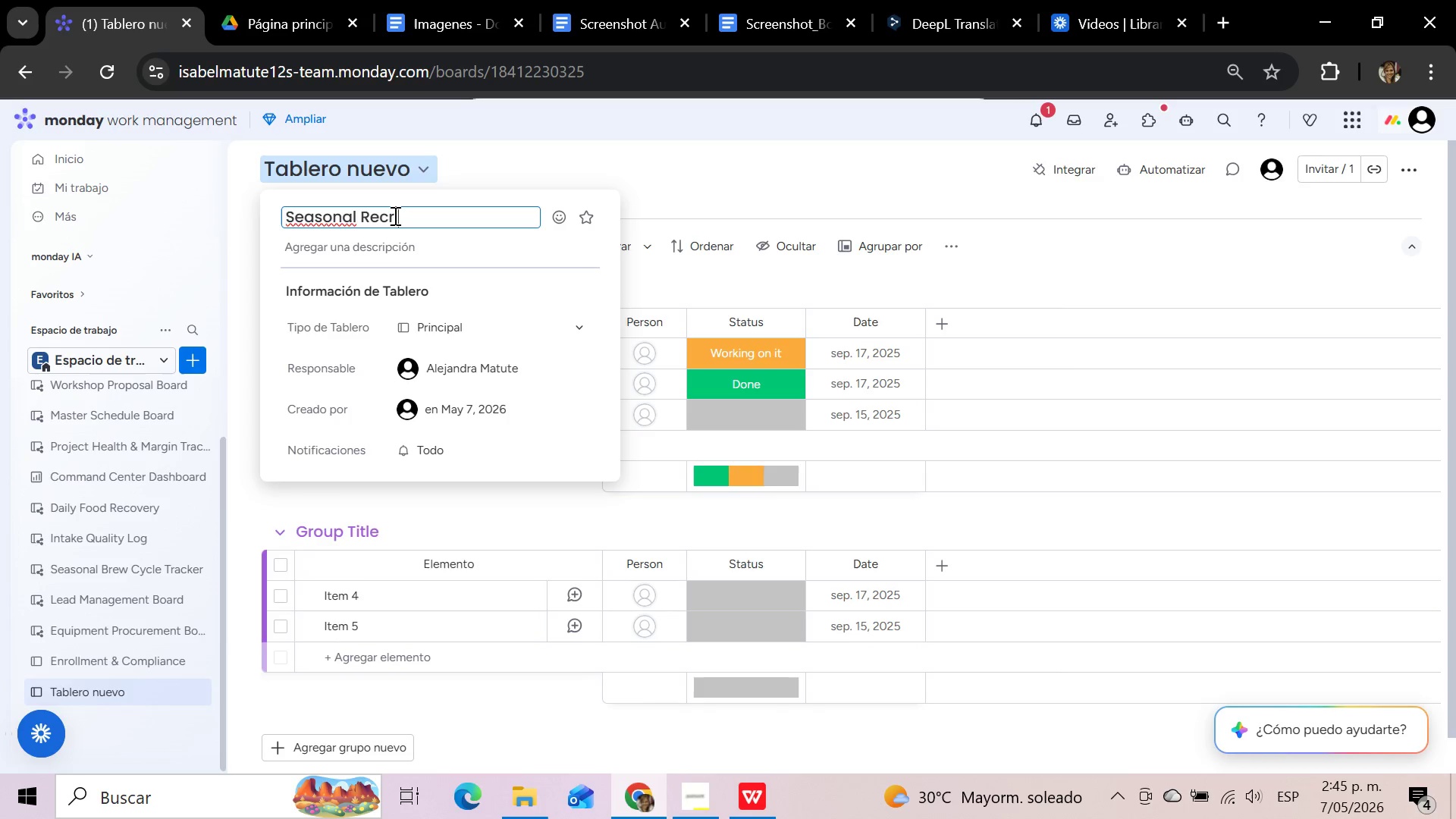 
scroll: coordinate [394, 215], scroll_direction: down, amount: 2.0
 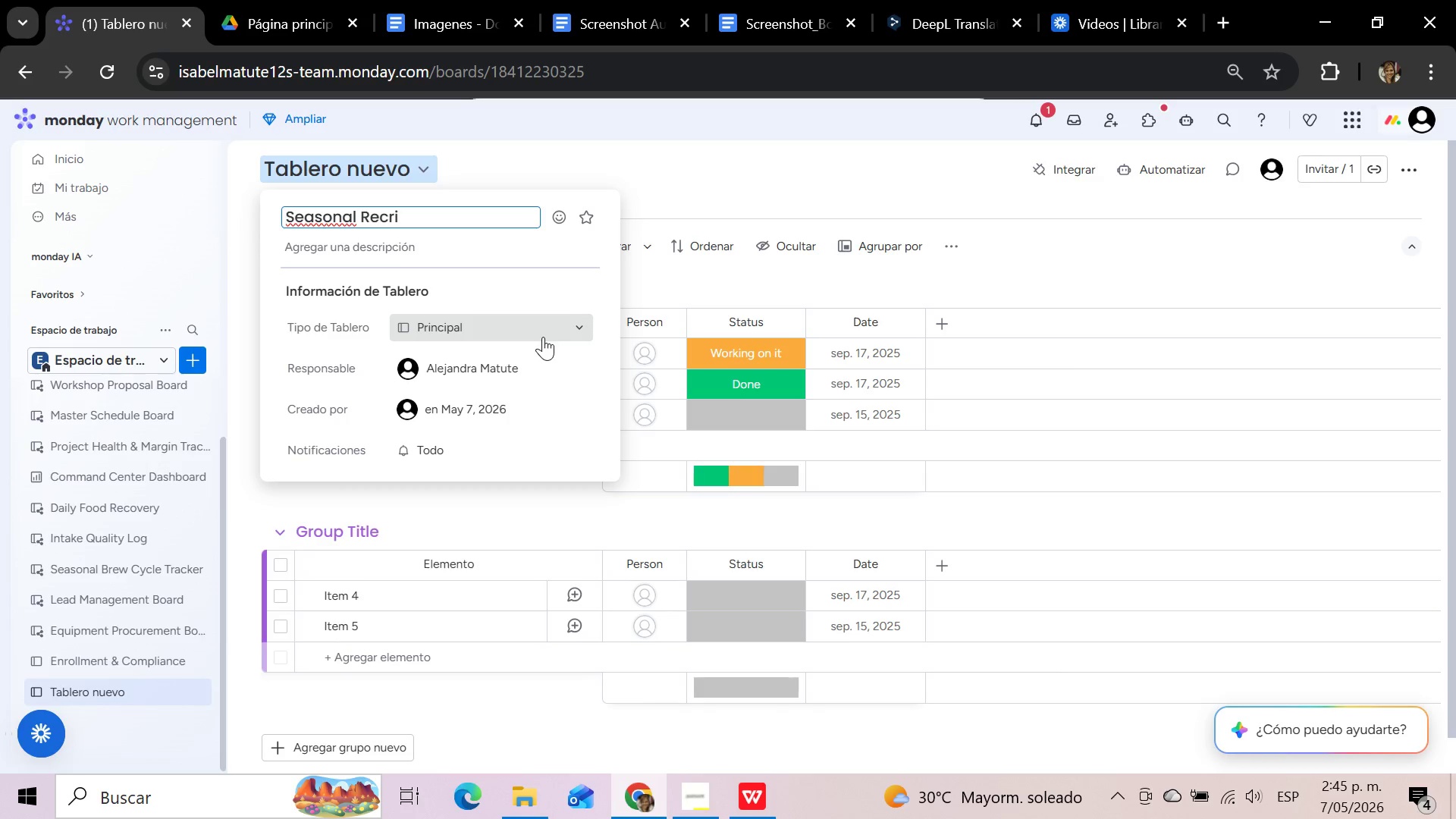 
key(Backspace)
type(uitment)
 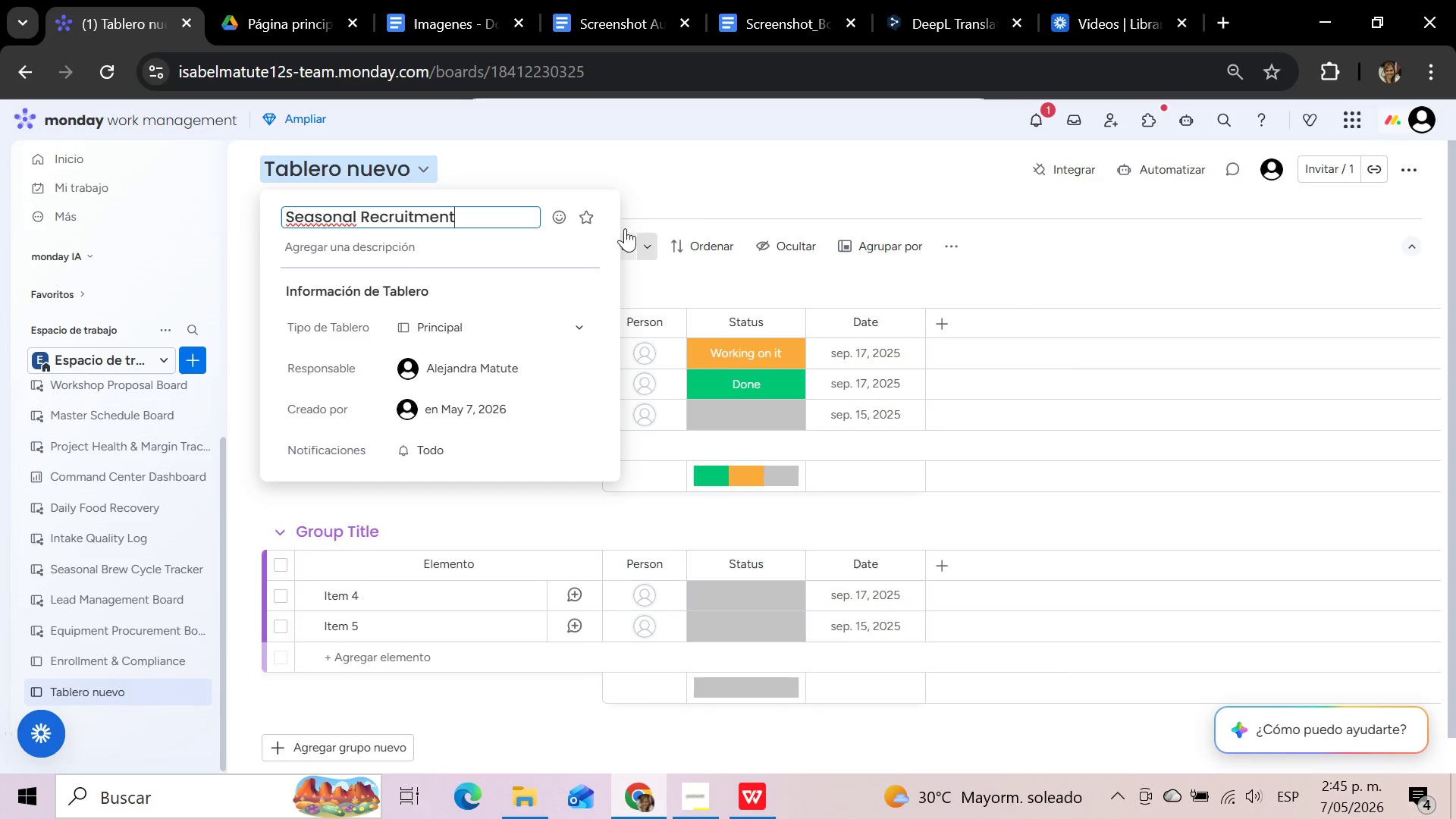 
left_click([662, 187])
 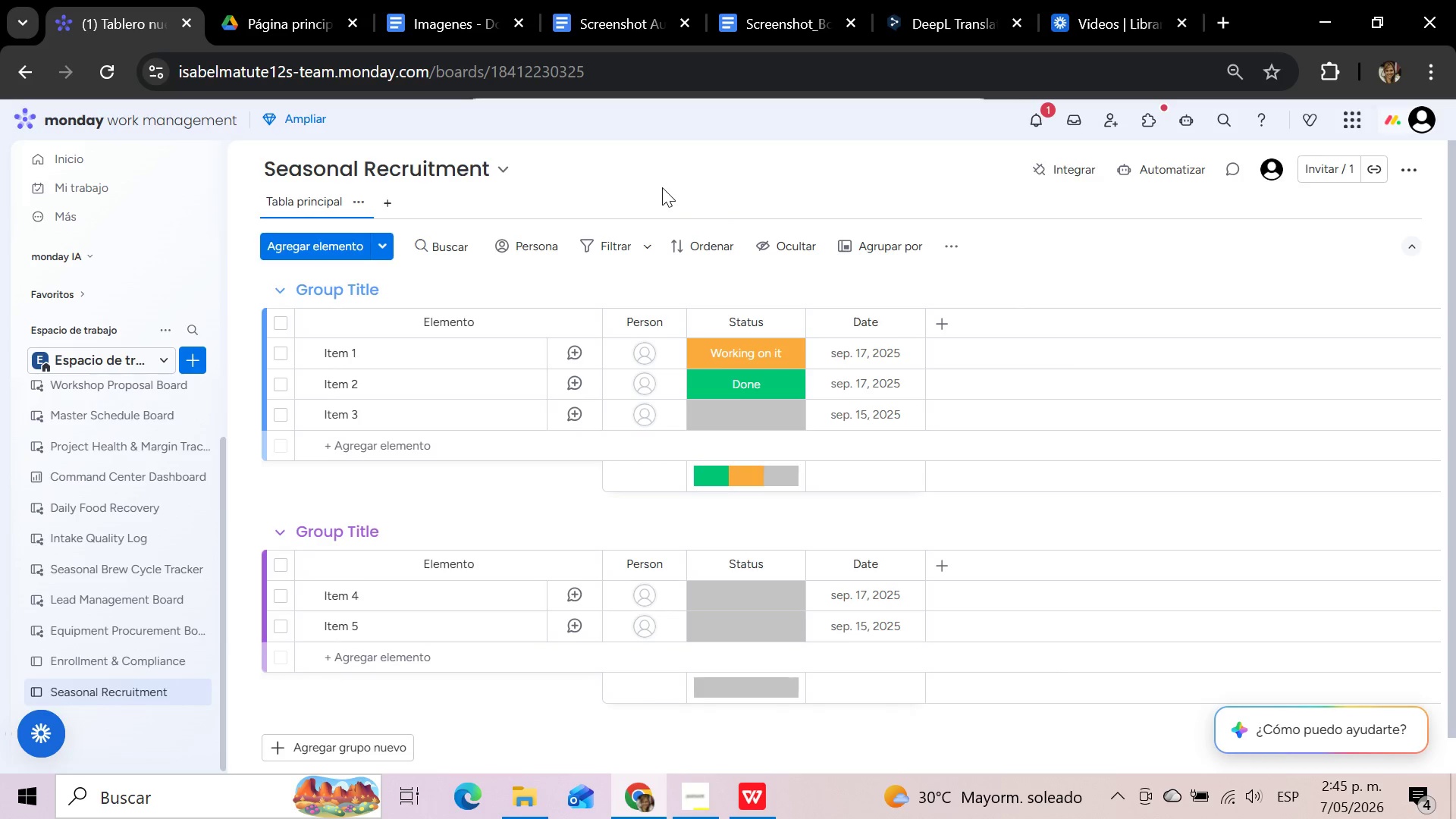 
wait(20.22)
 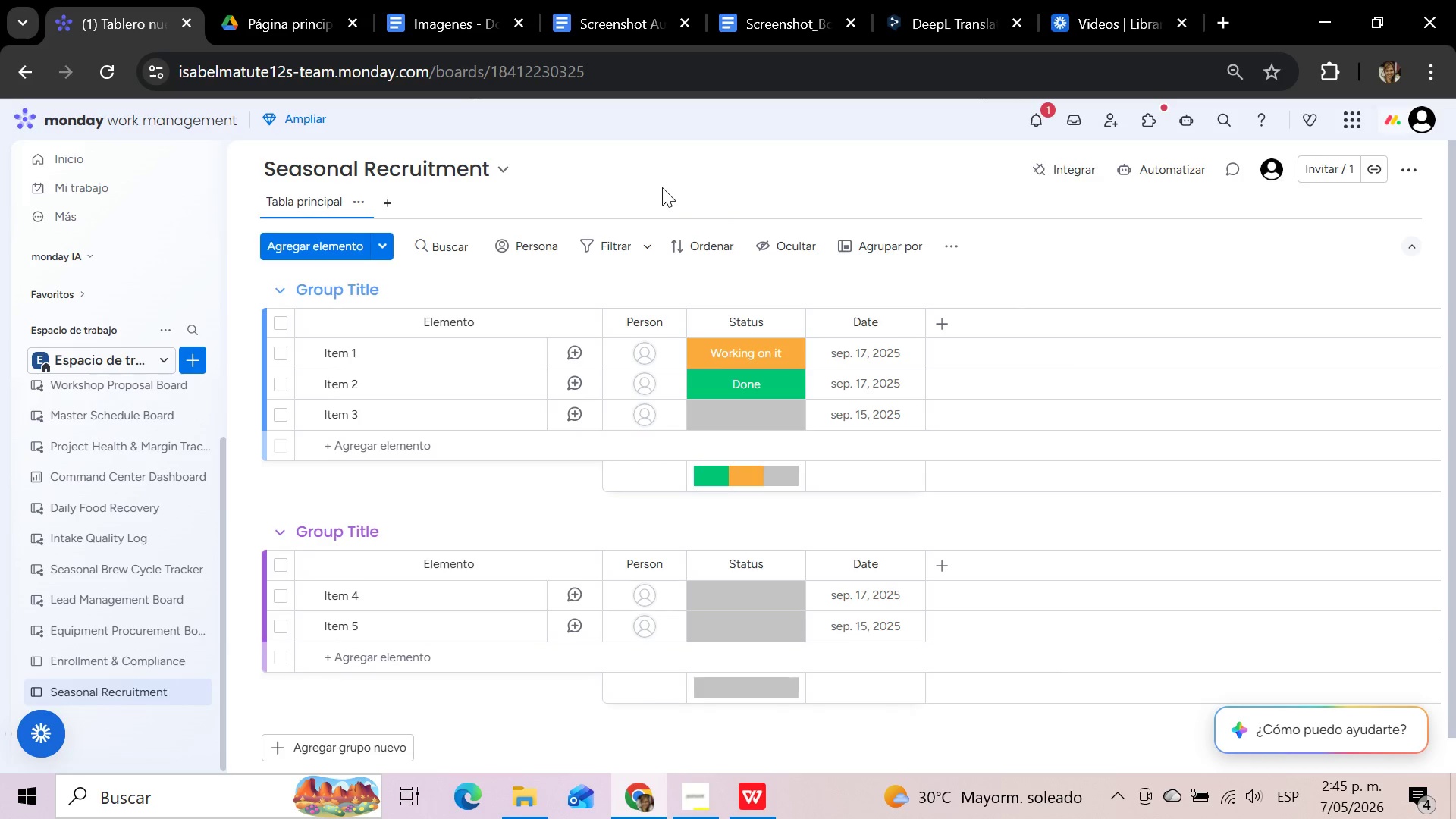 
left_click([690, 799])